 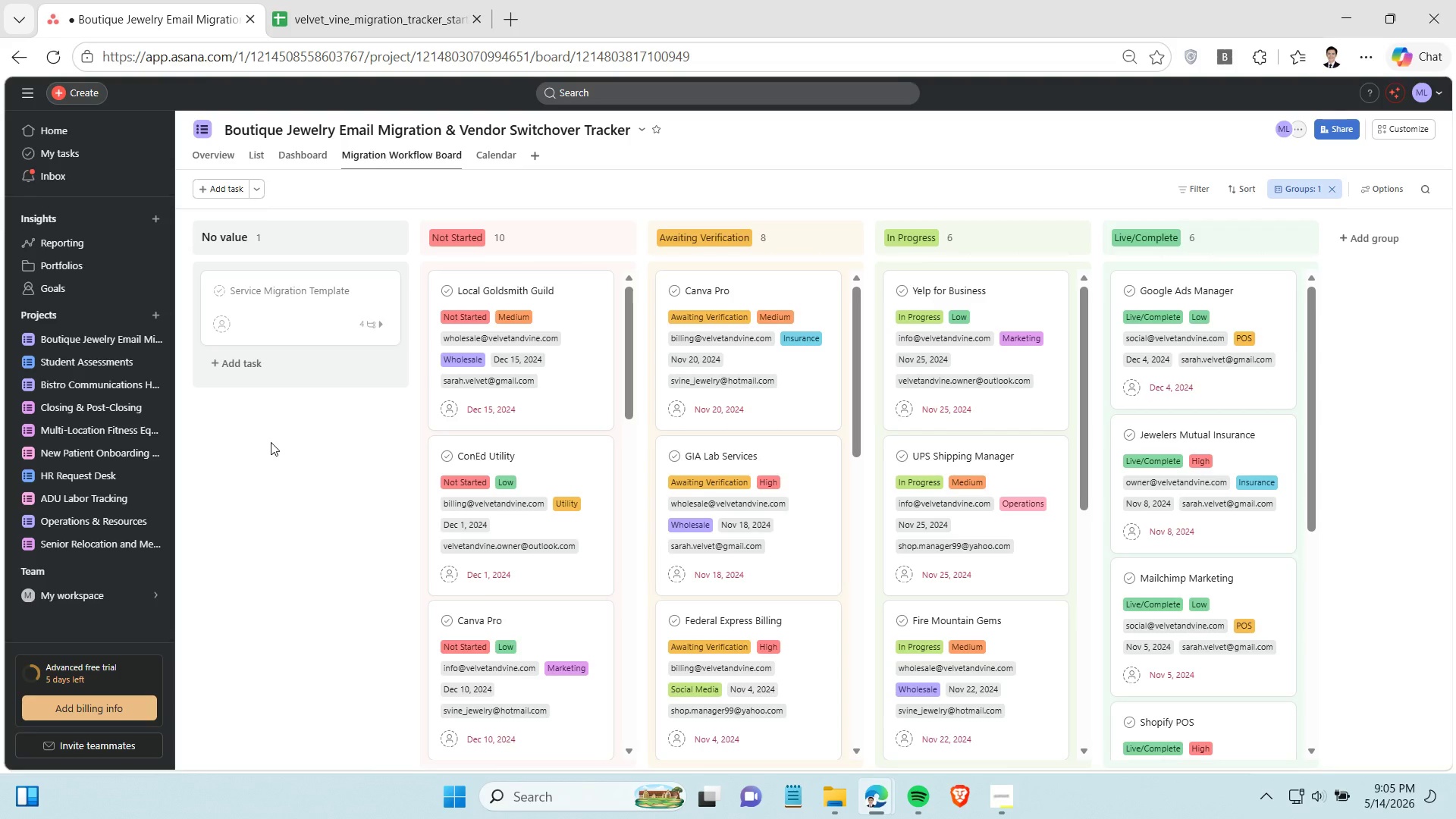 
key(Control+Shift+S)
 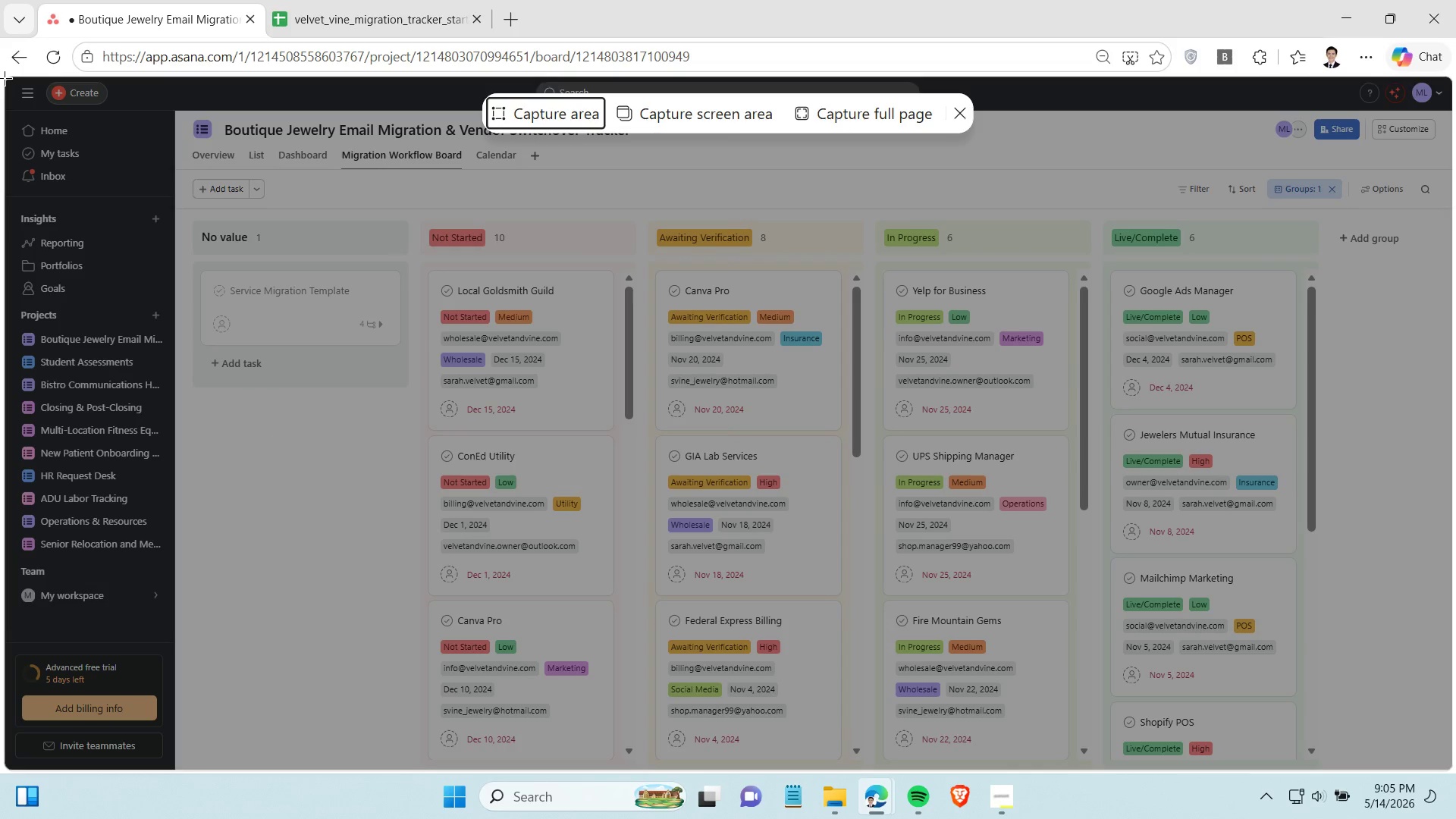 
left_click_drag(start_coordinate=[5, 78], to_coordinate=[1455, 818])
 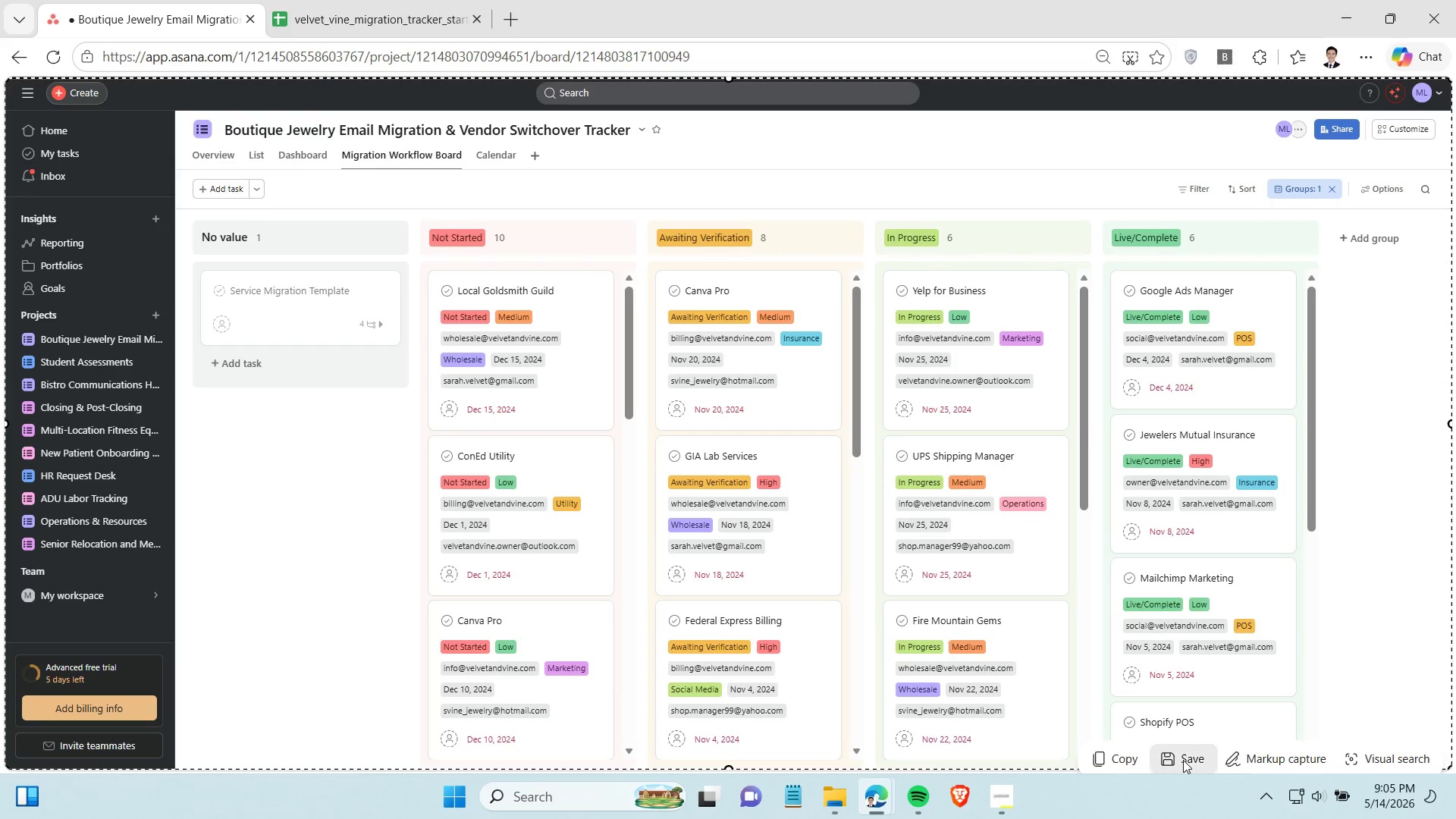 
left_click([1183, 760])
 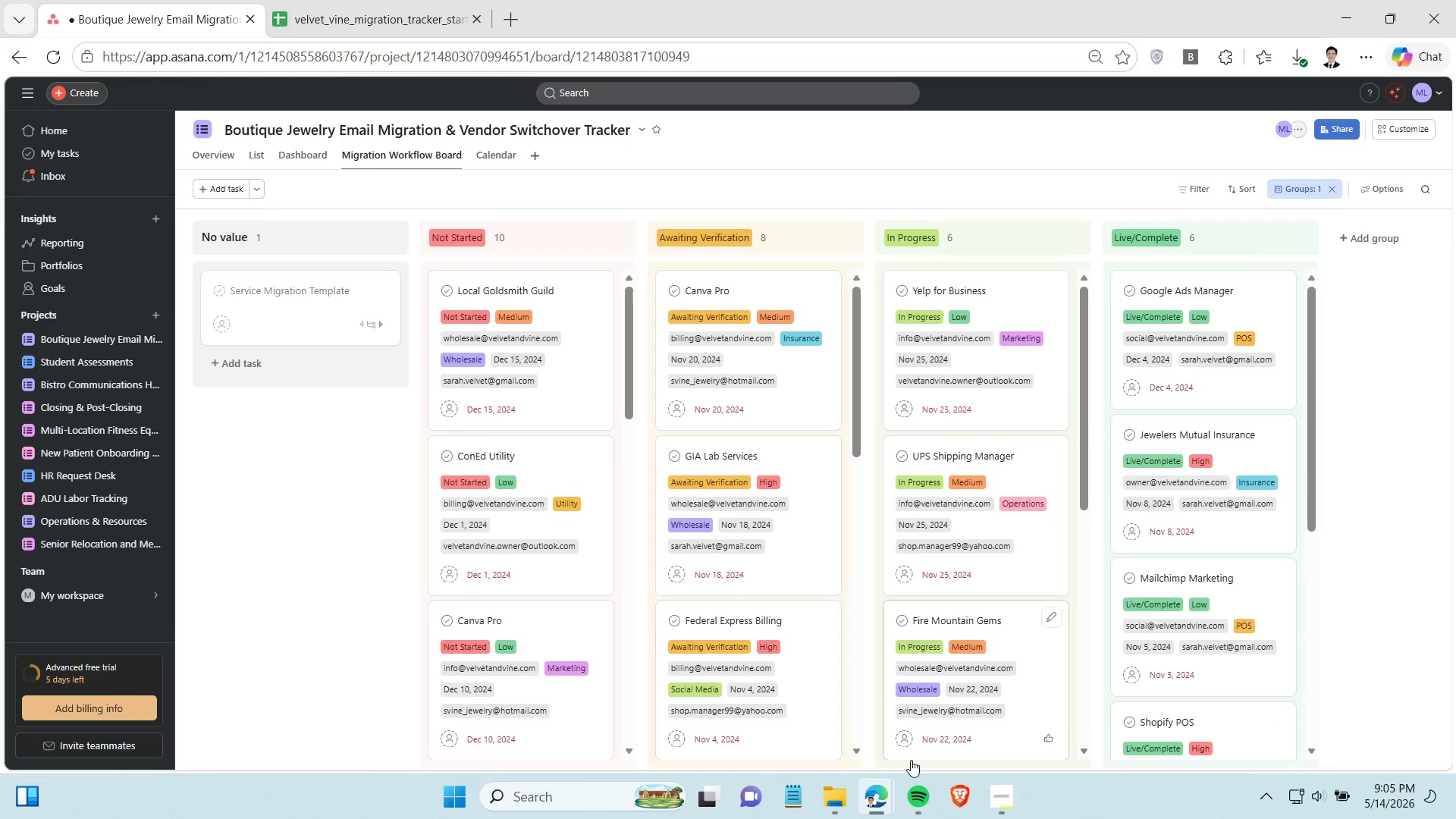 
left_click([832, 792])
 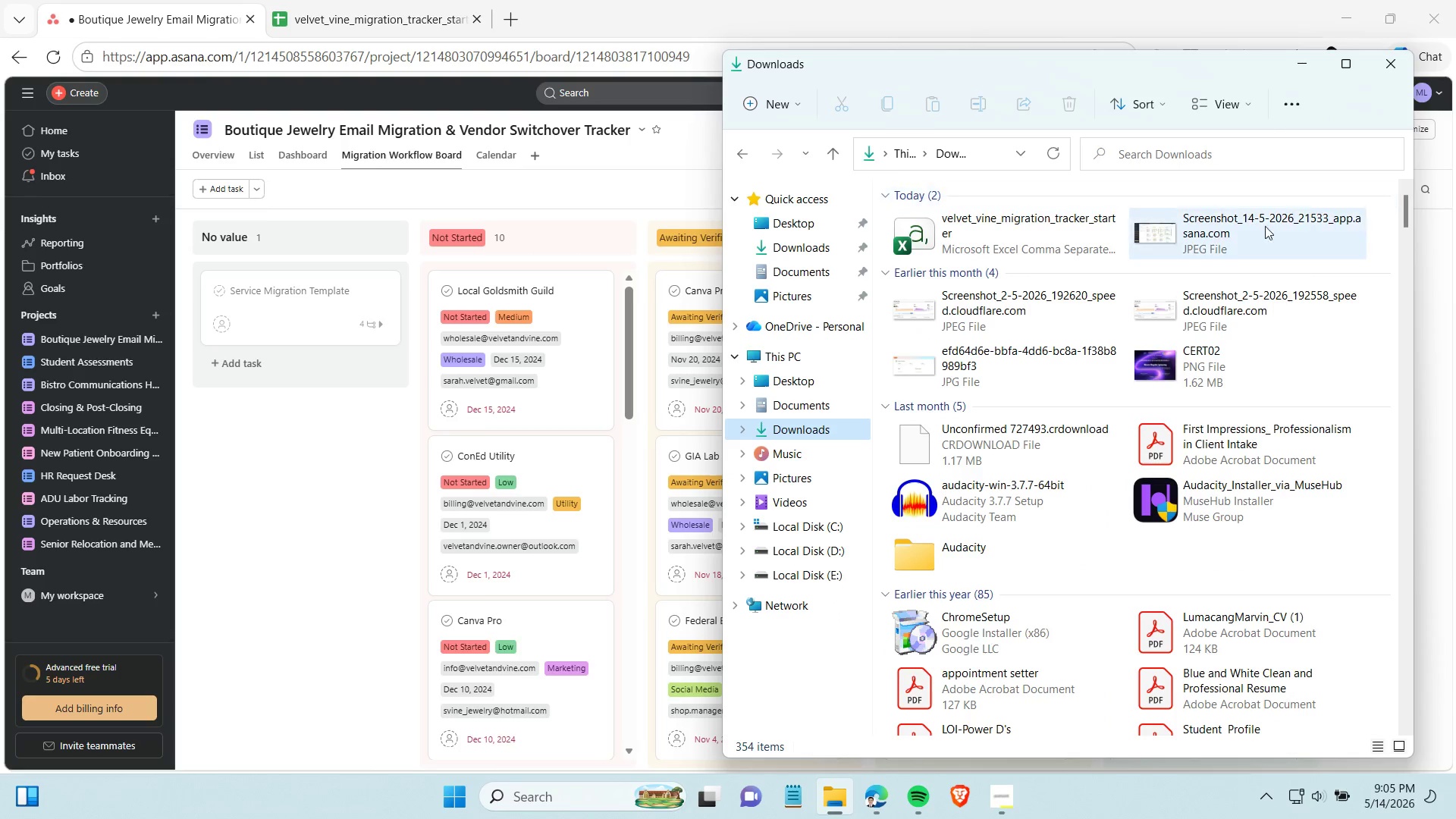 
left_click([1216, 226])
 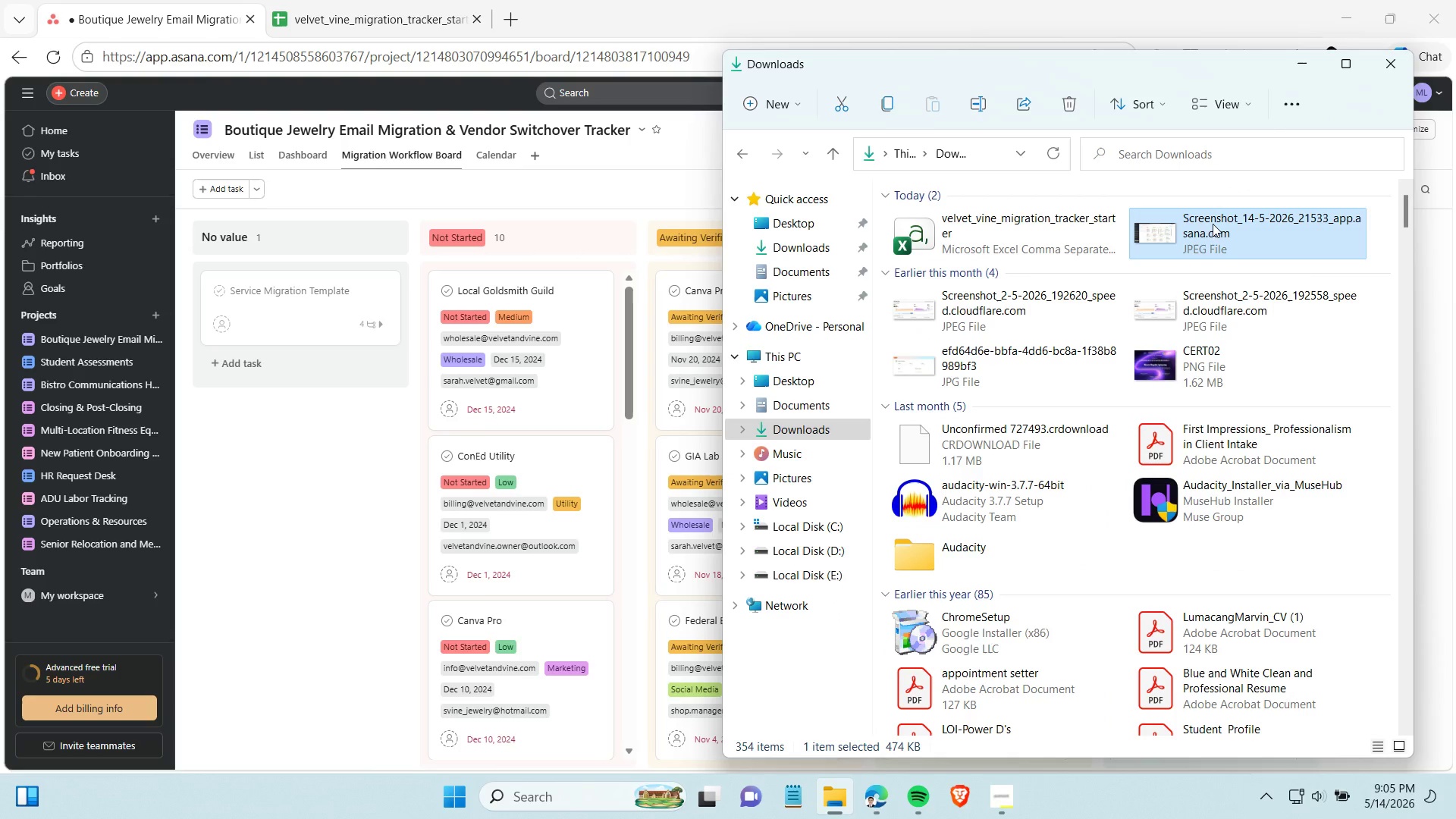 
left_click([1213, 224])
 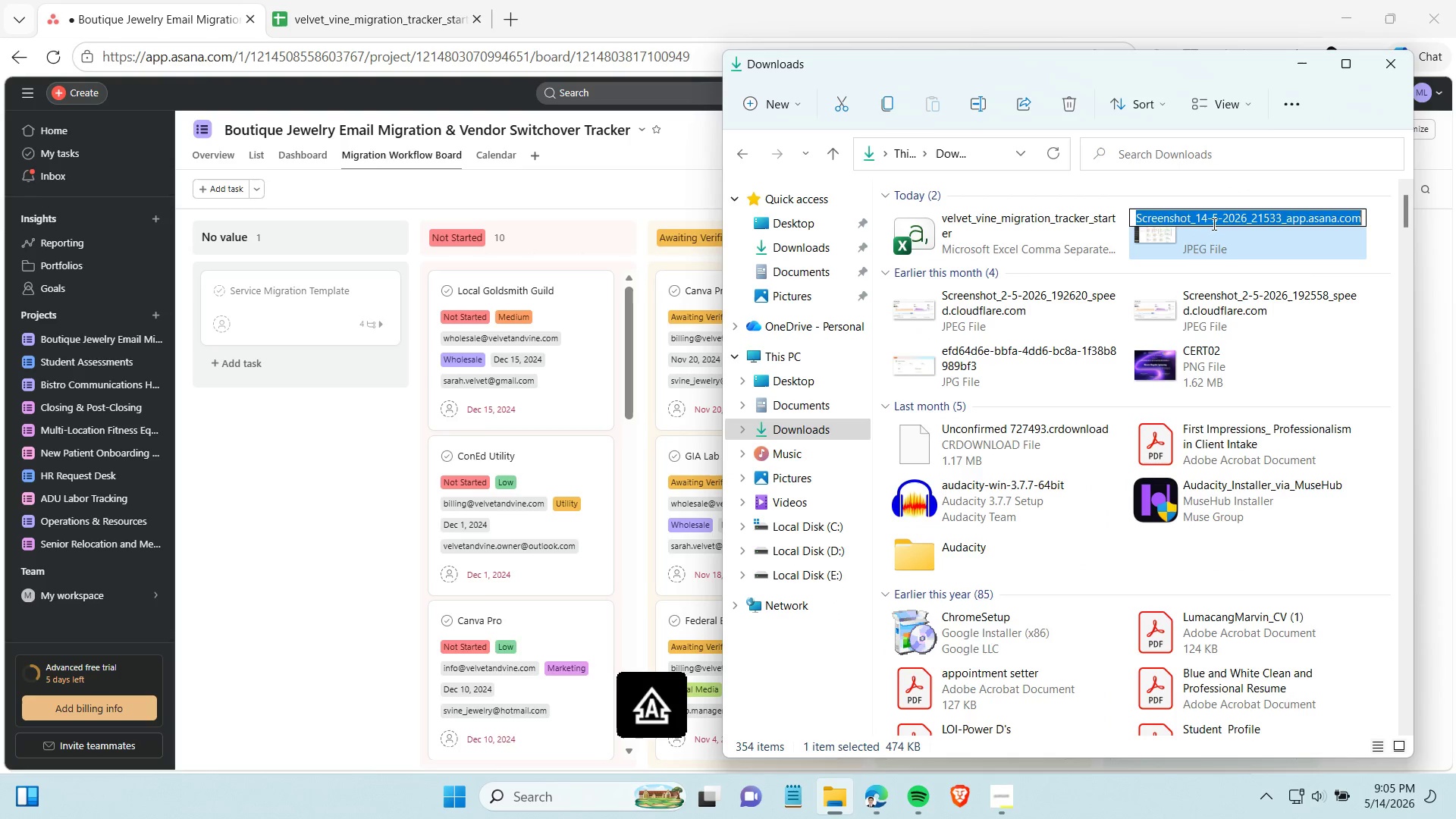 
type(KANBAN VIEW)
 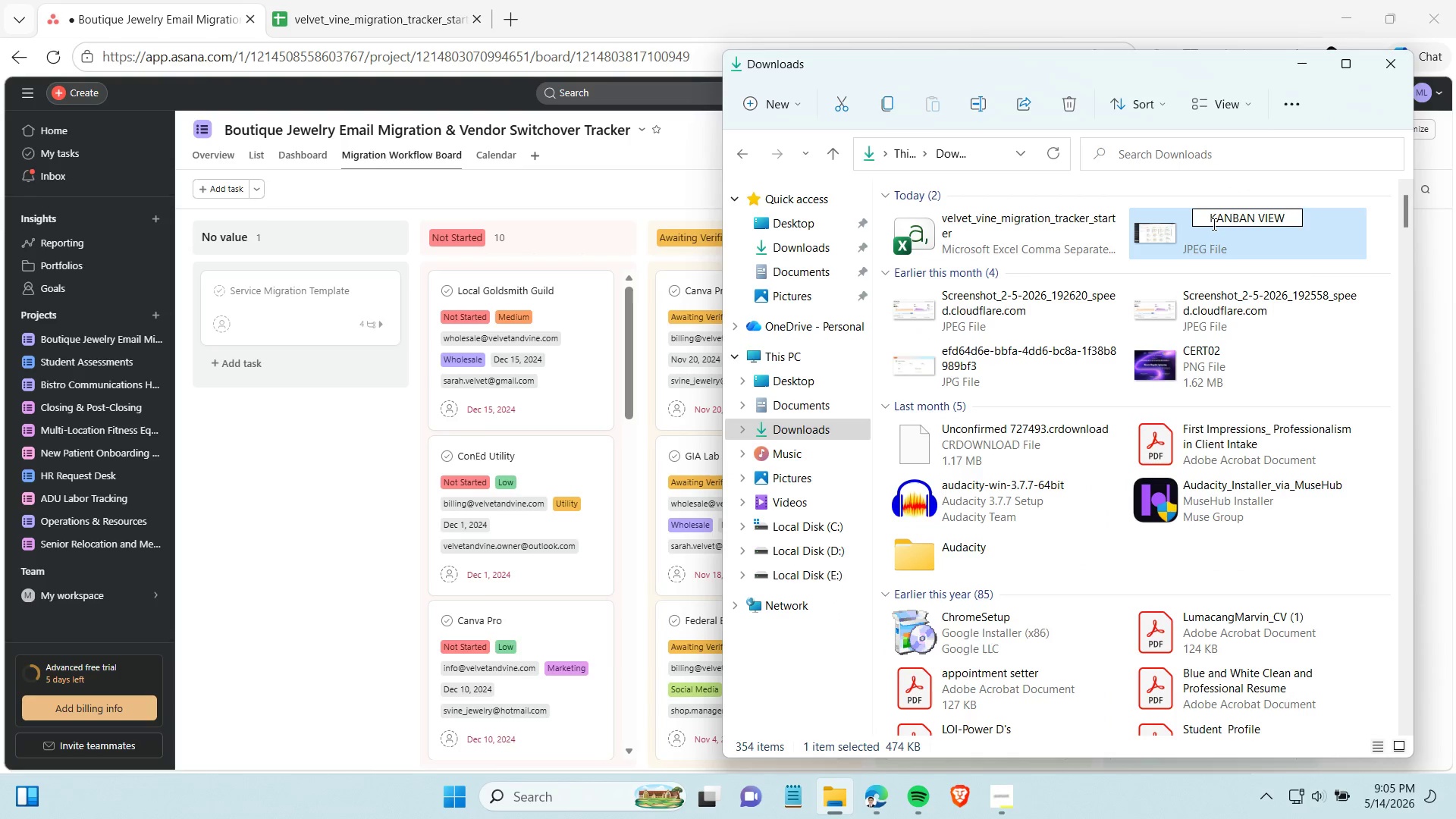 
key(Enter)
 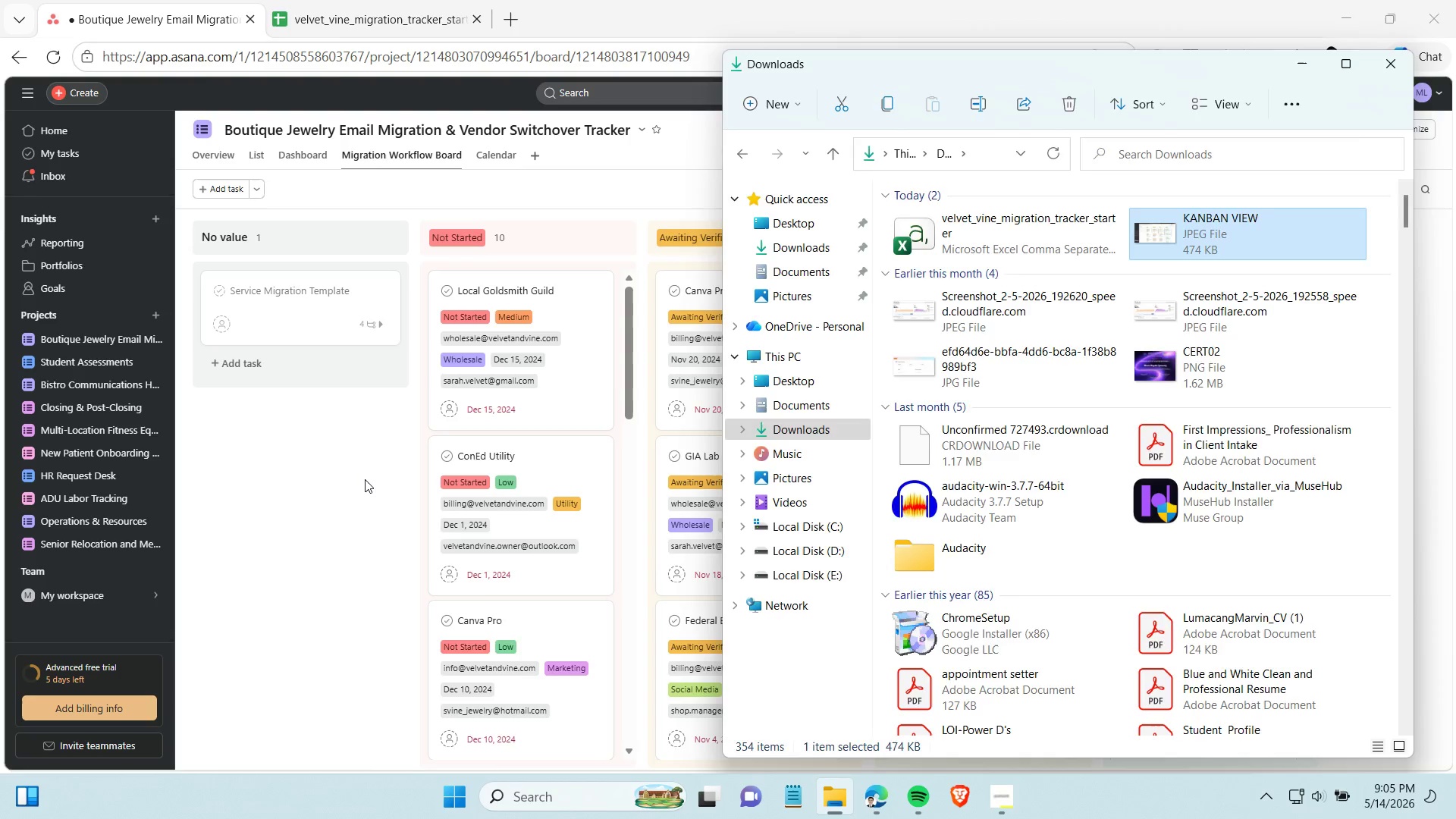 
left_click([365, 479])
 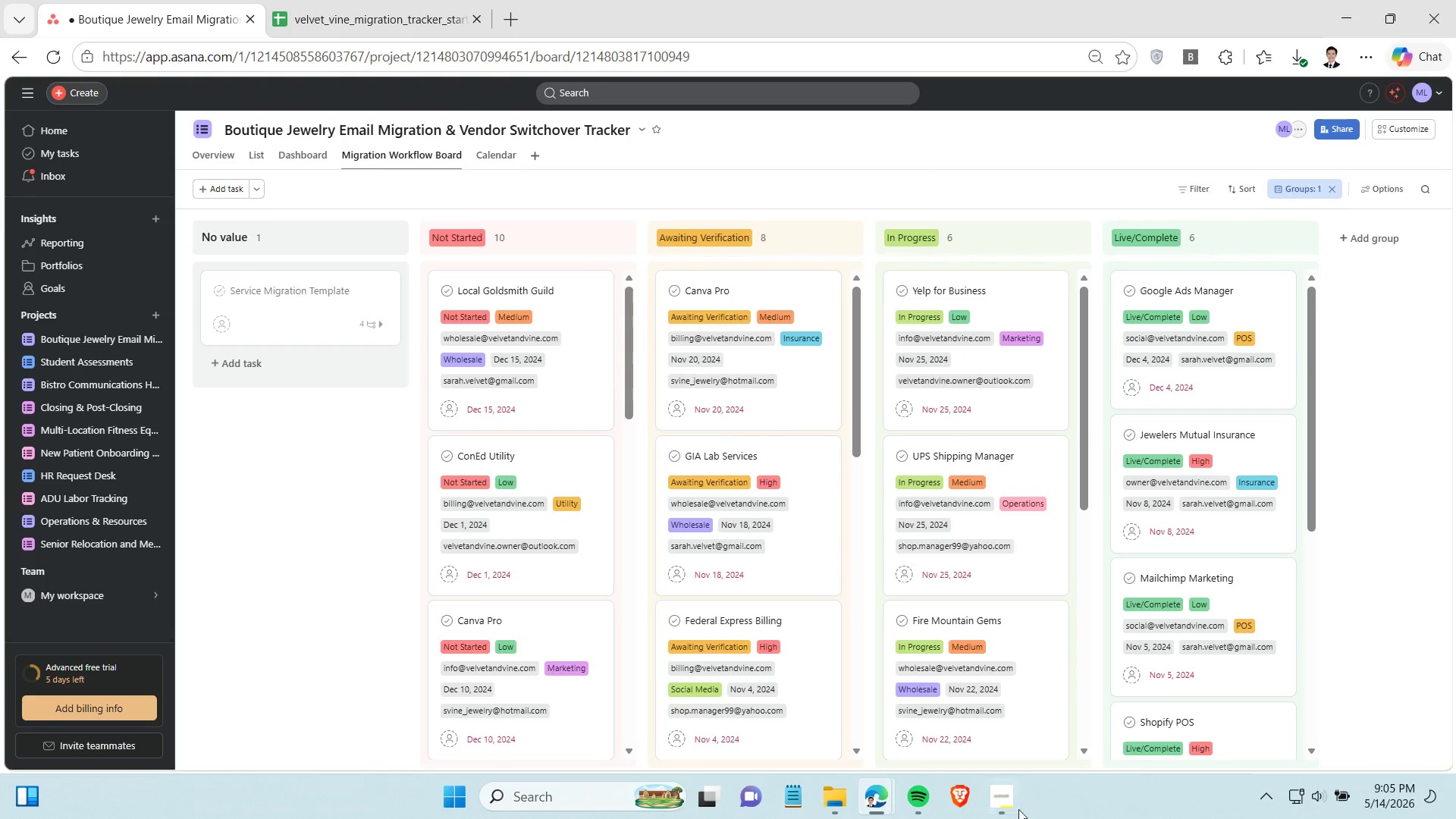 
left_click([1017, 806])